 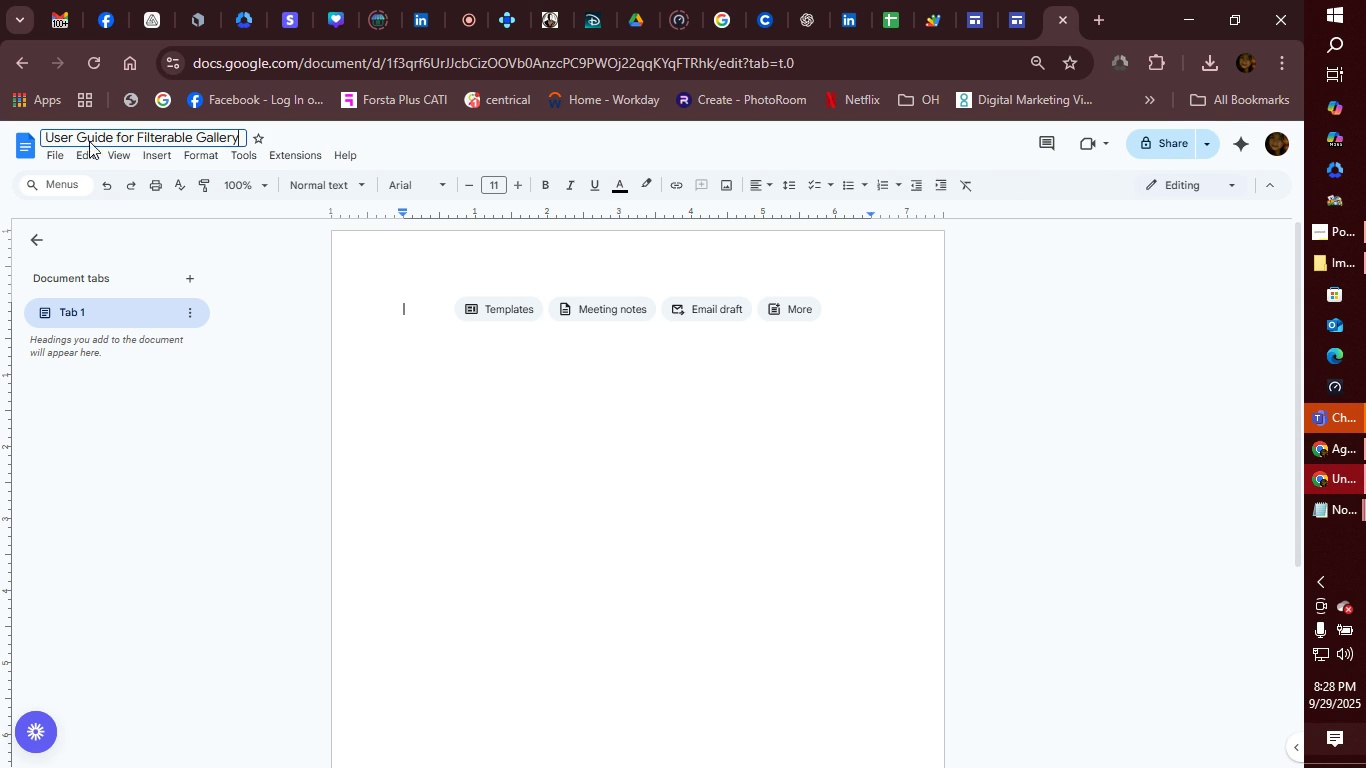 
left_click([260, 138])
 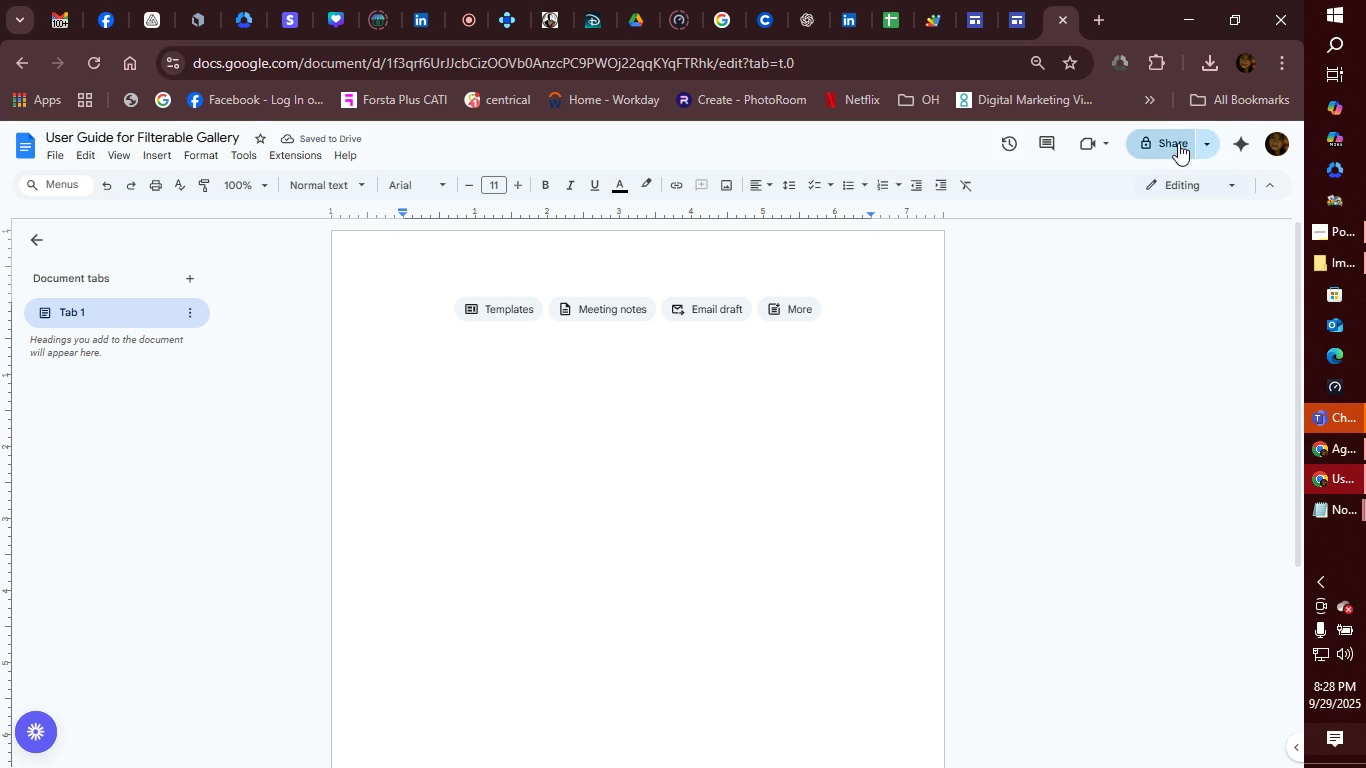 
left_click([1177, 143])
 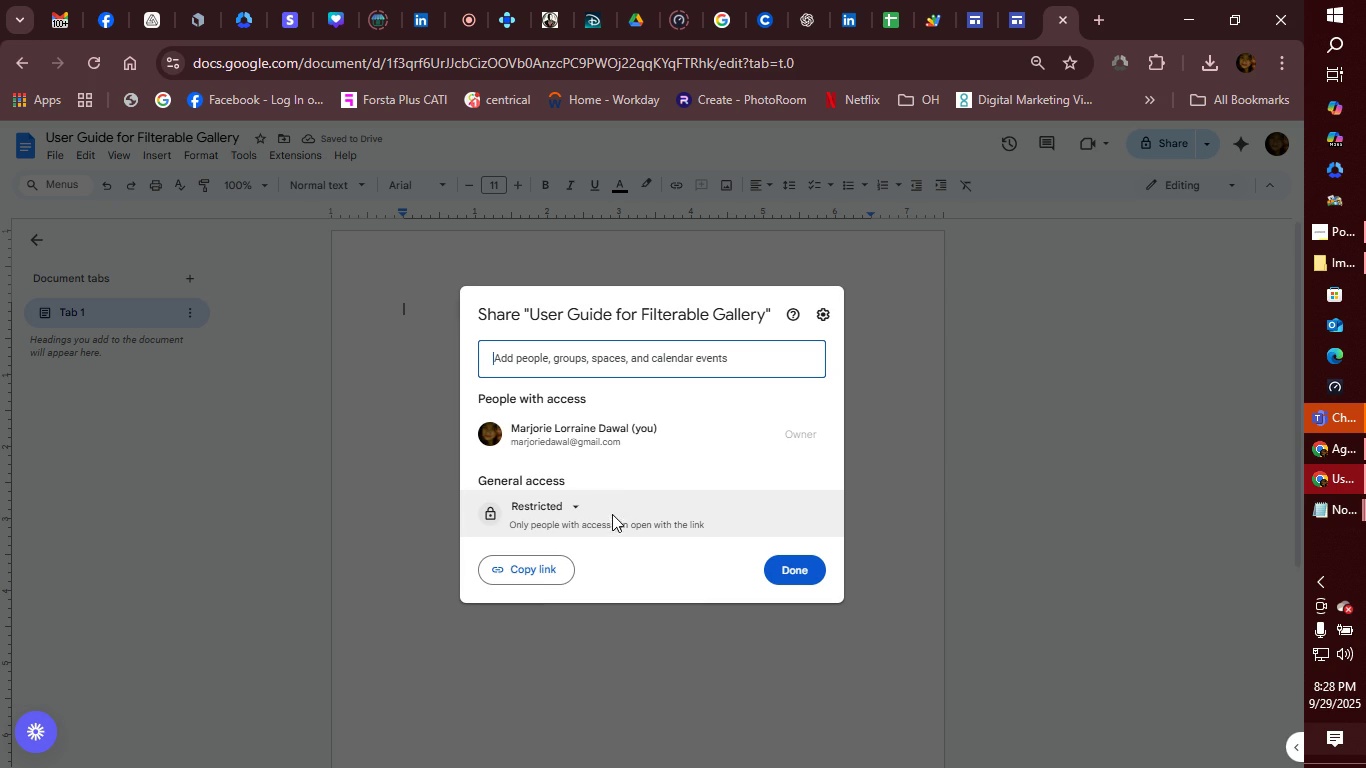 
left_click([566, 501])
 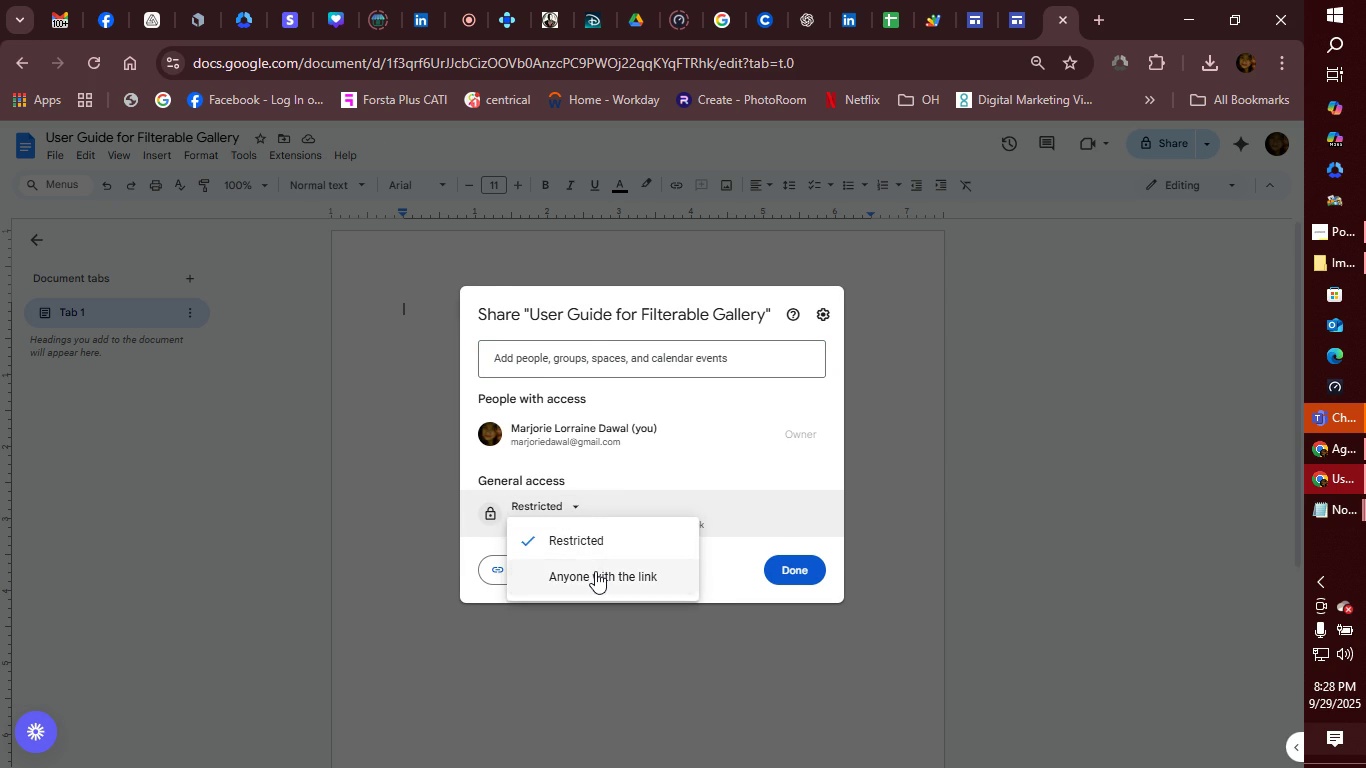 
left_click([595, 571])
 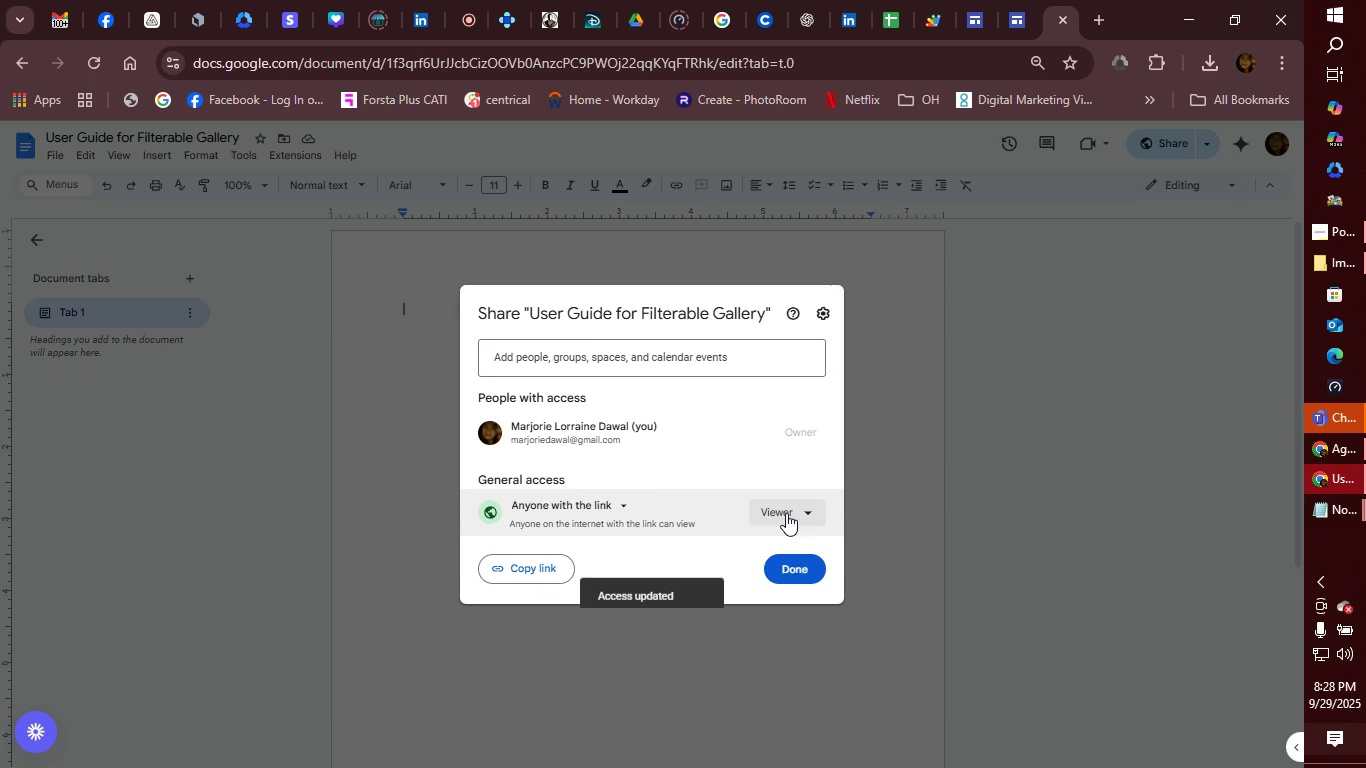 
left_click([811, 516])
 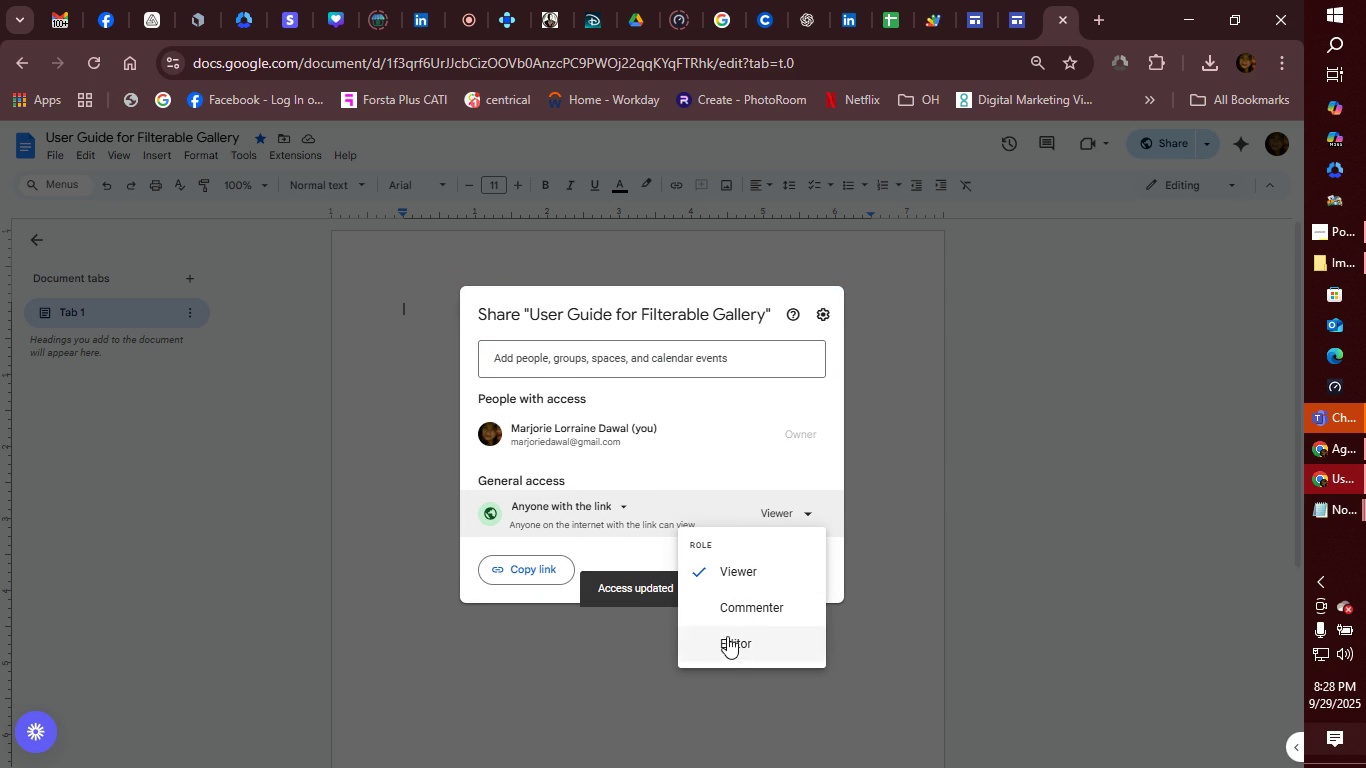 
left_click([727, 637])
 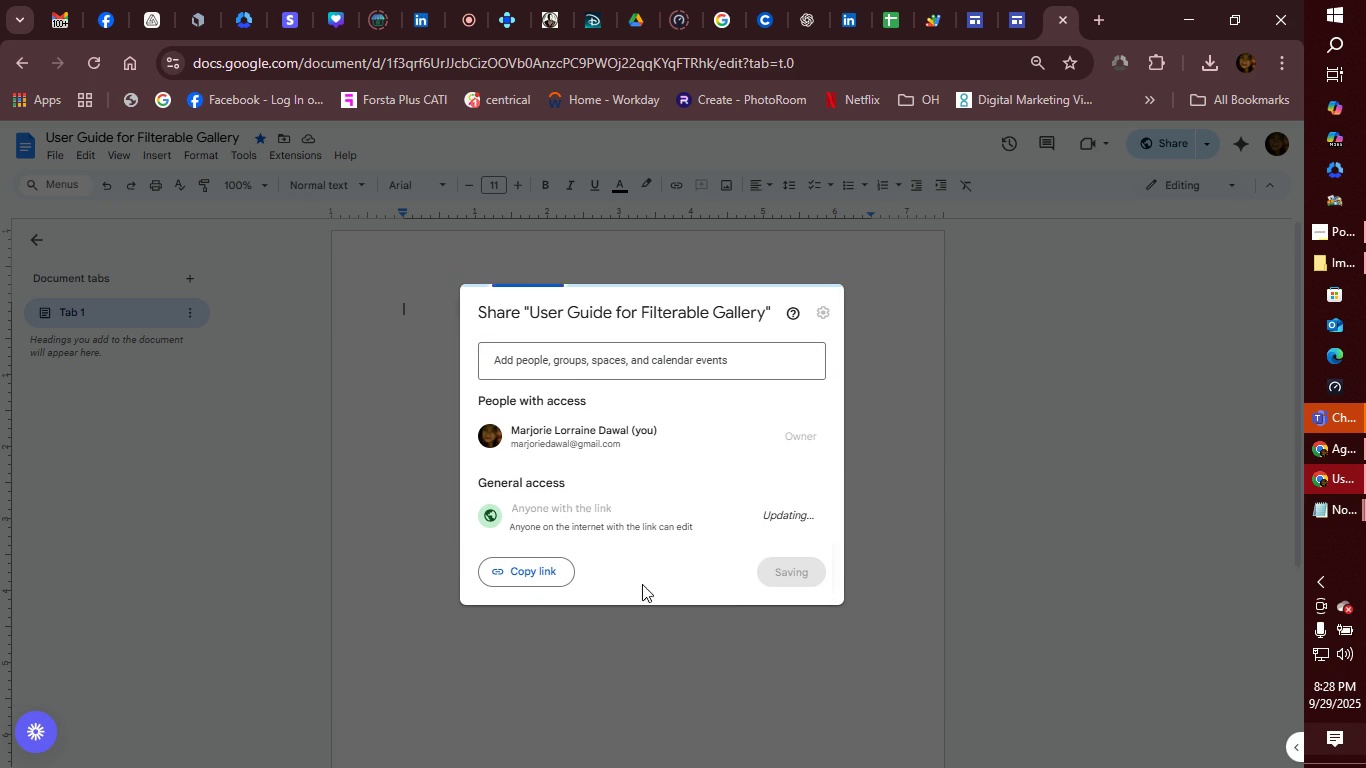 
mouse_move([636, 567])
 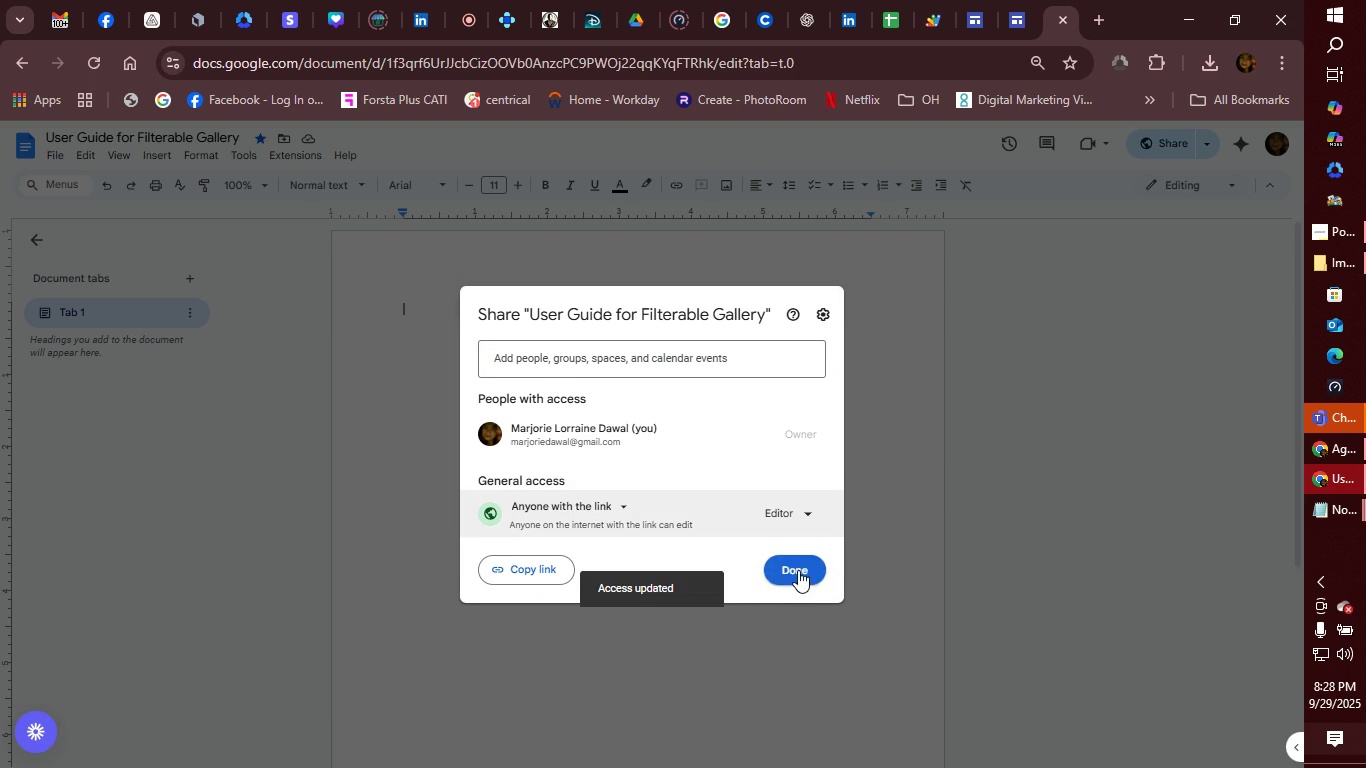 
left_click([798, 570])
 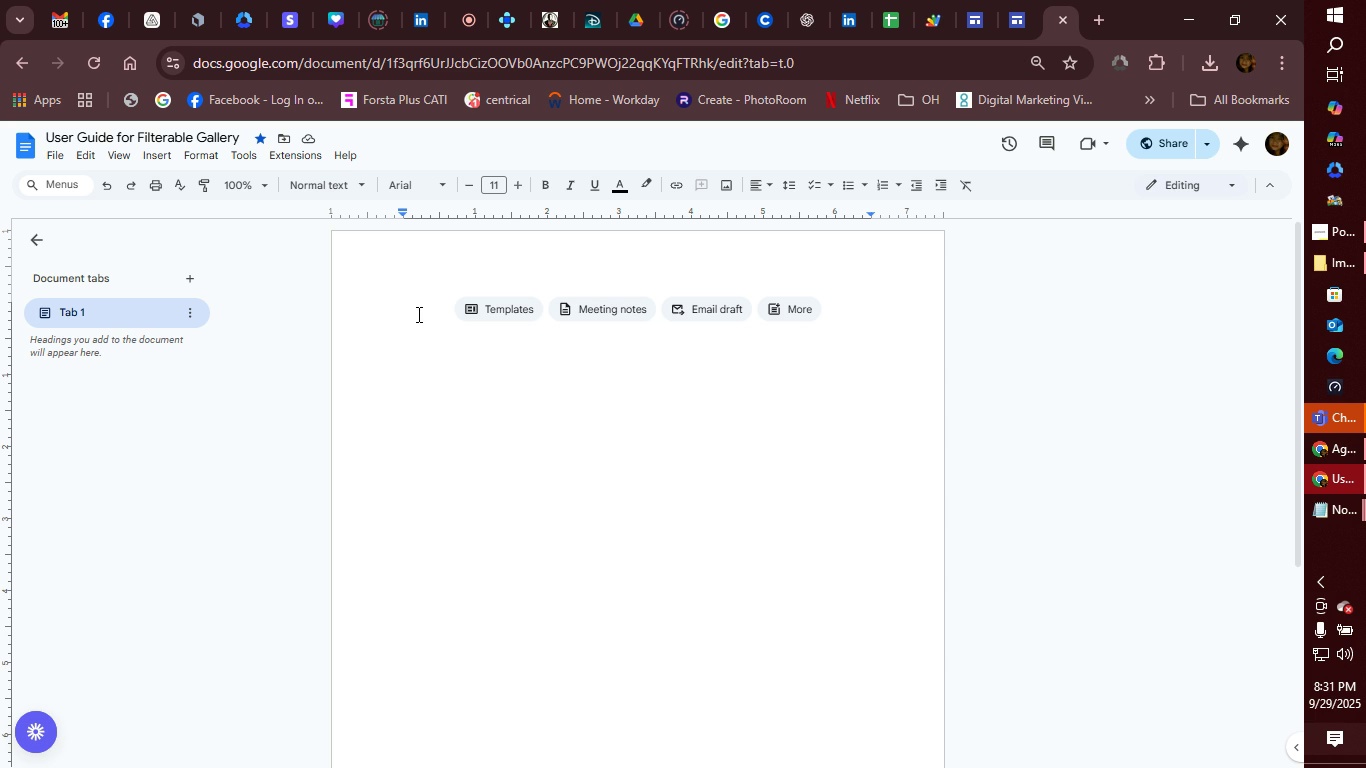 
wait(184.25)
 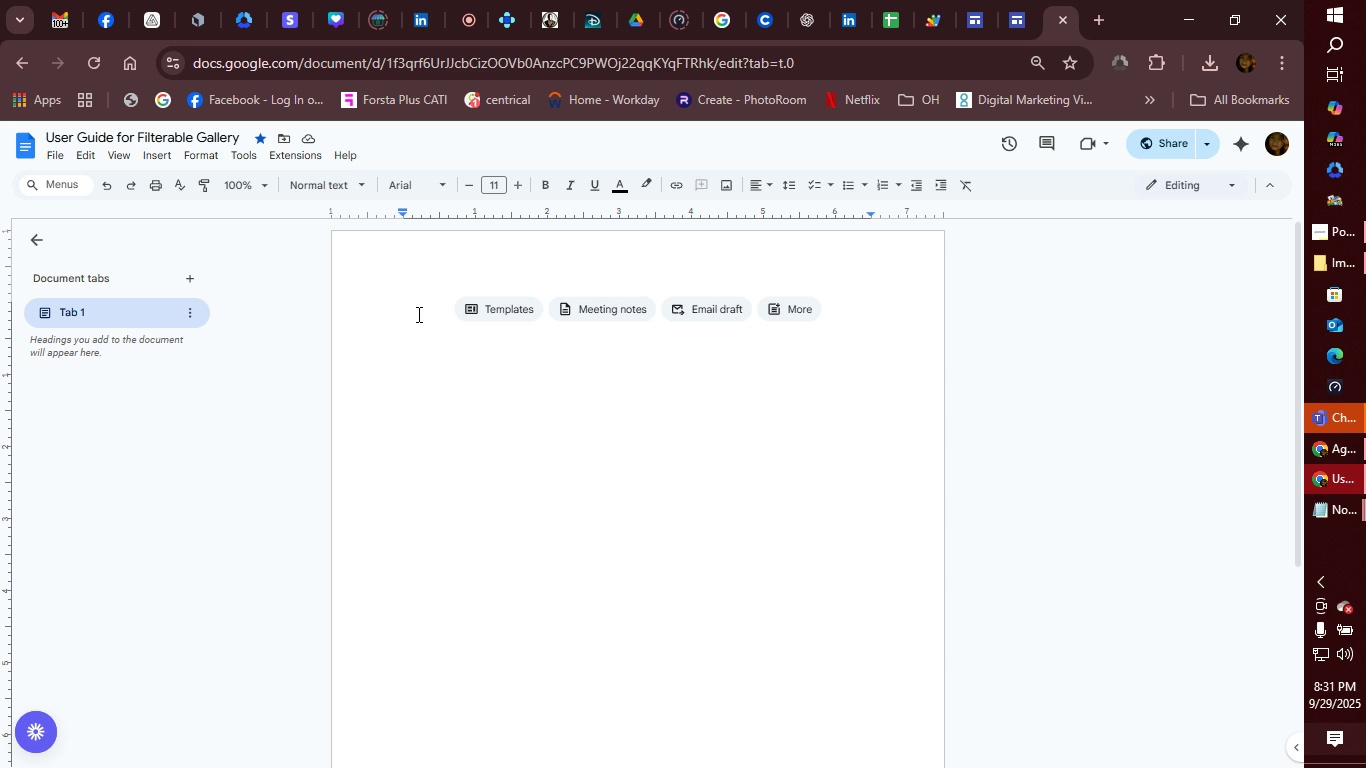 
type(OVERVIEW)
 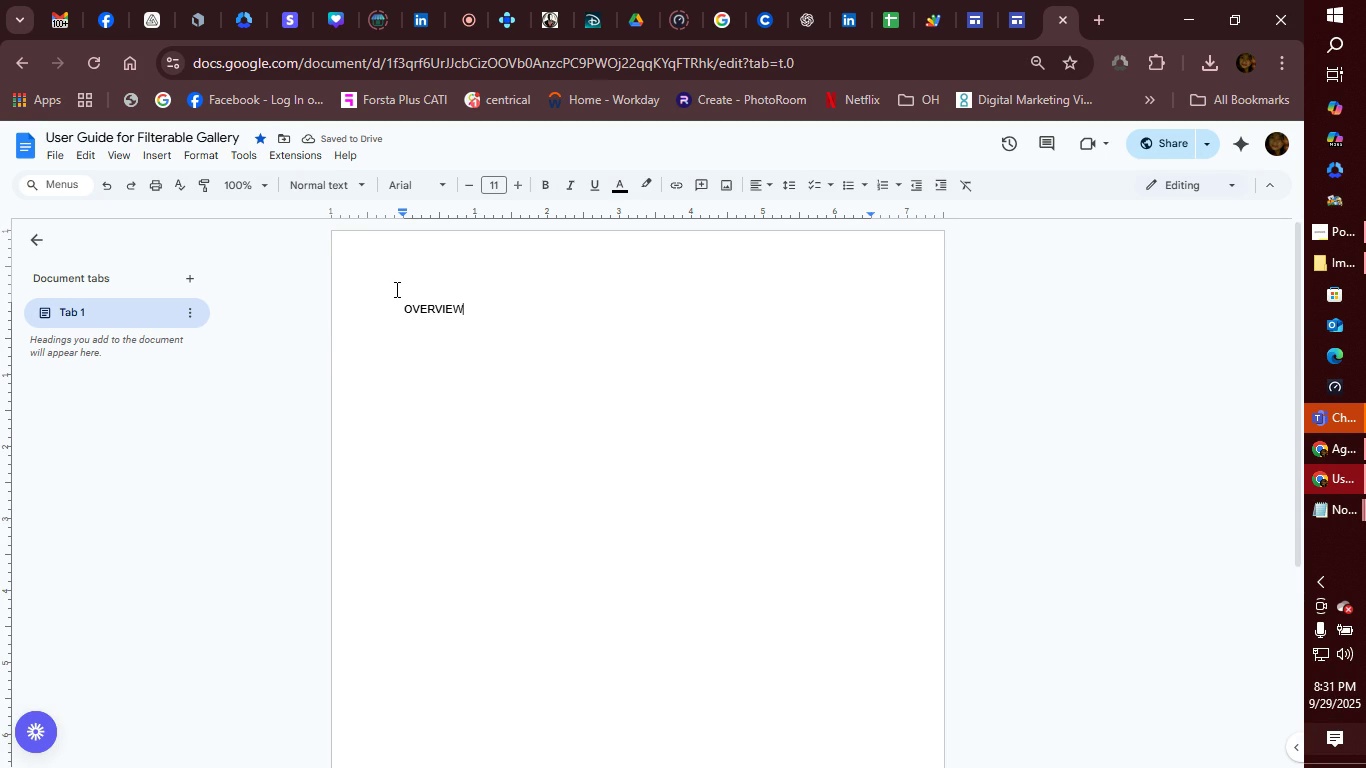 
key(Enter)